 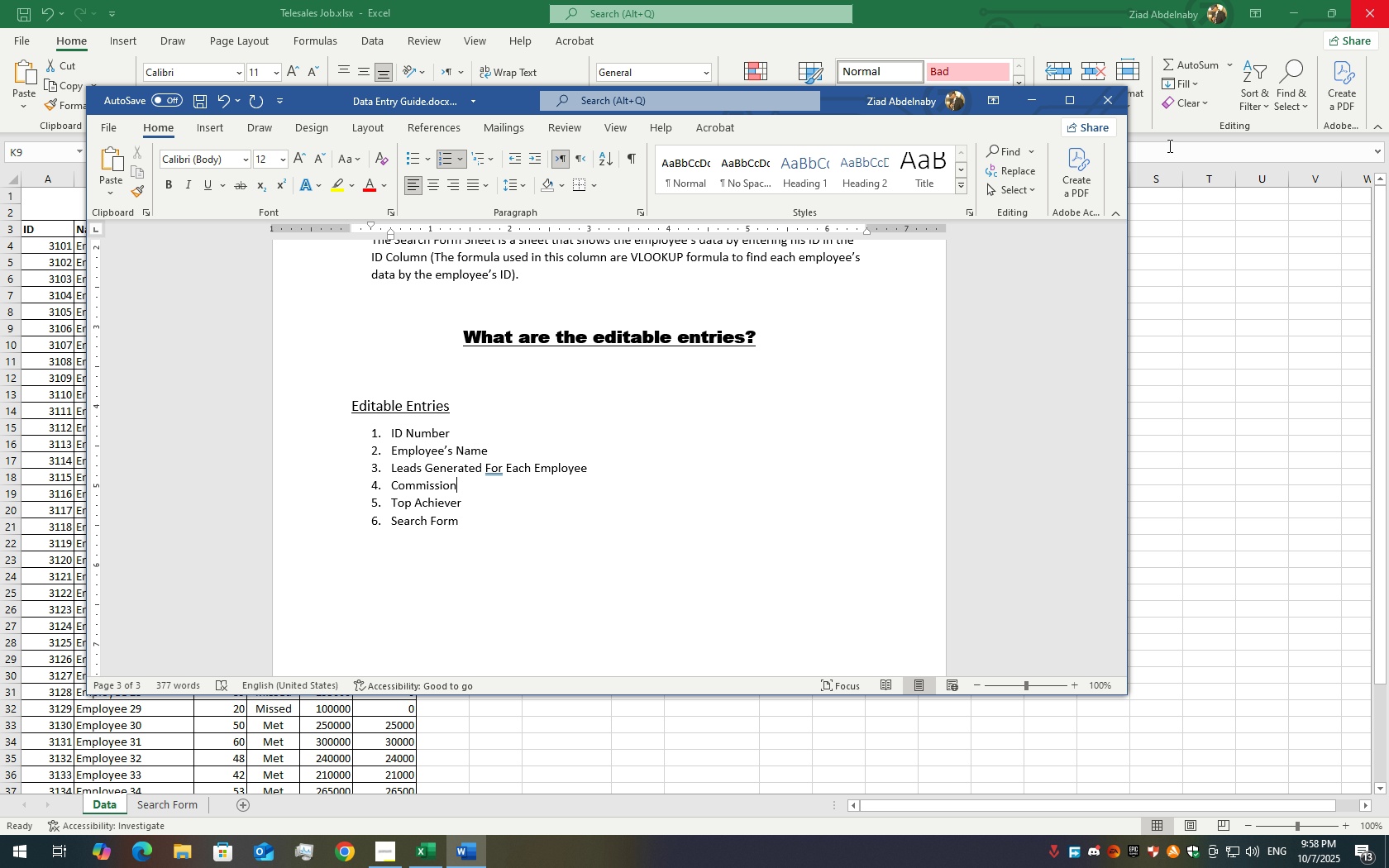 
key(ArrowLeft)
 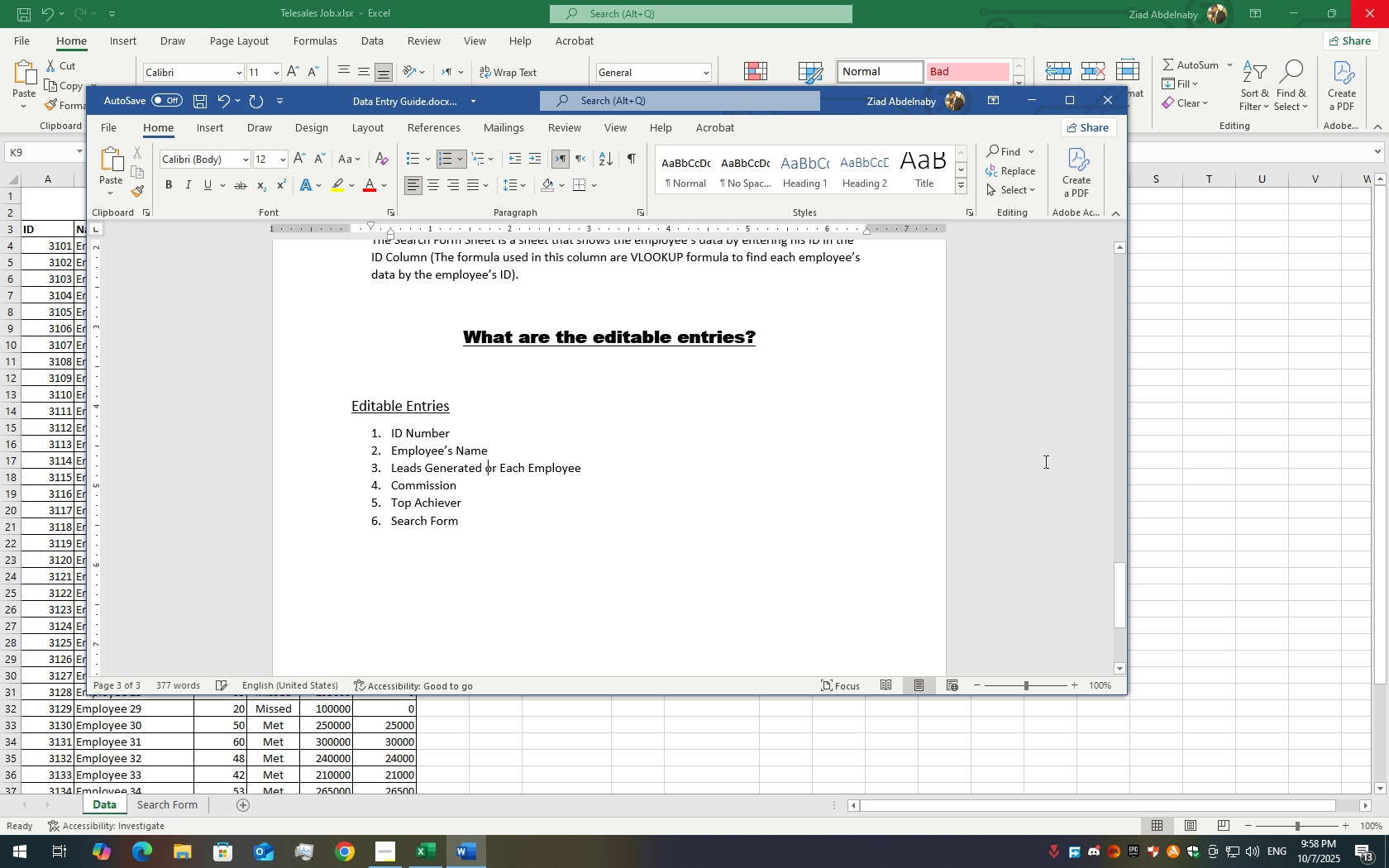 
key(Backspace)
 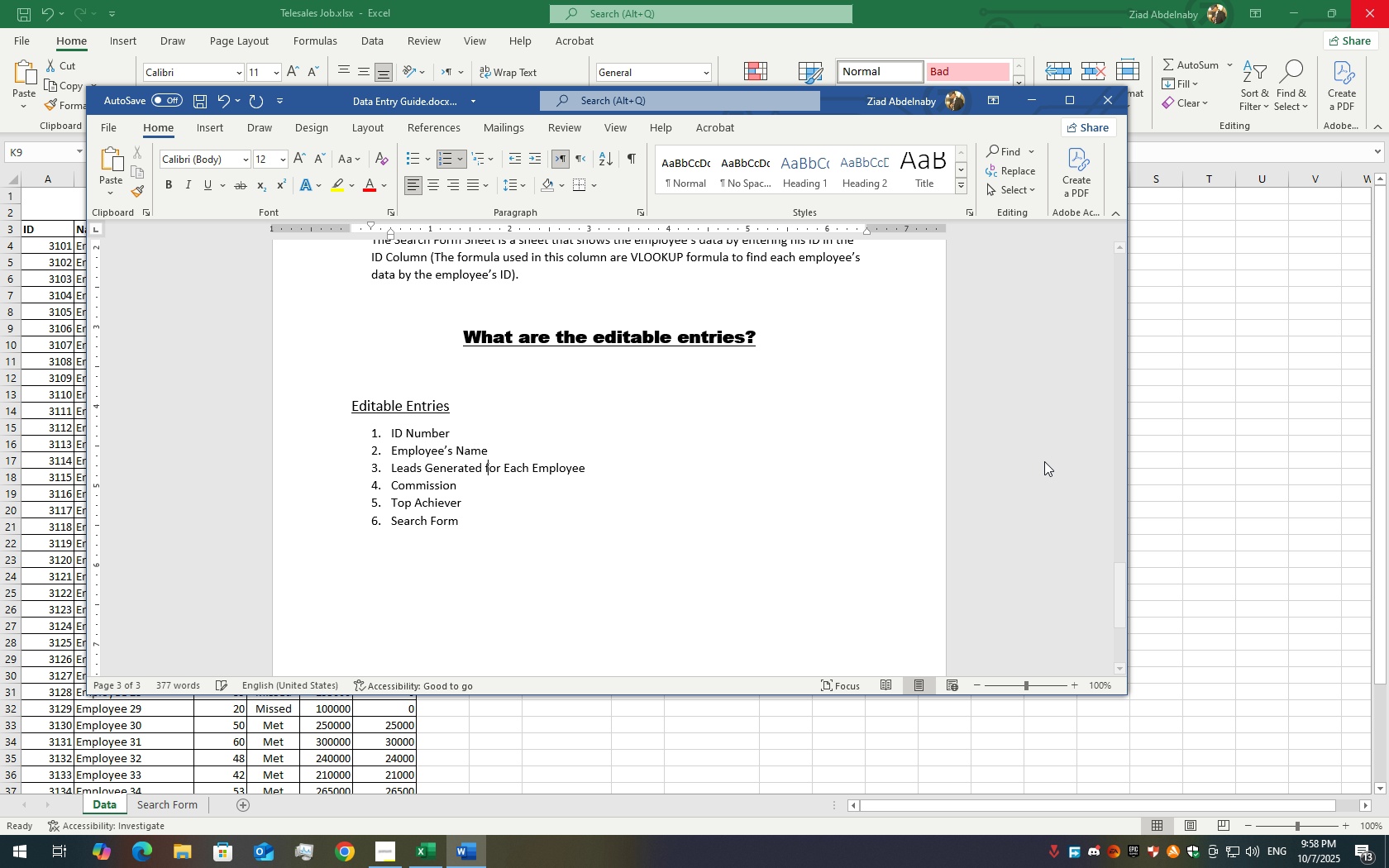 
key(F)
 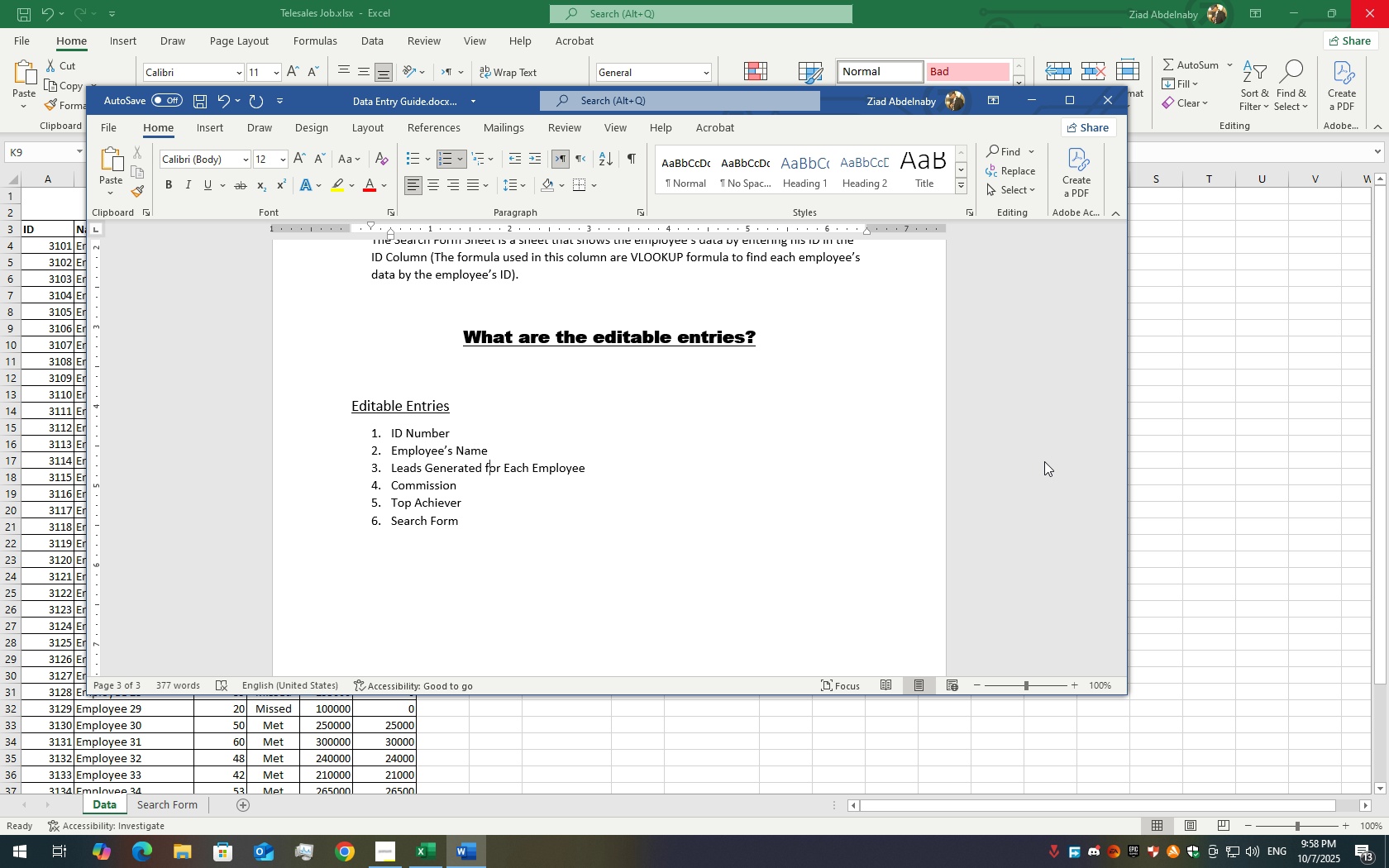 
key(ArrowRight)
 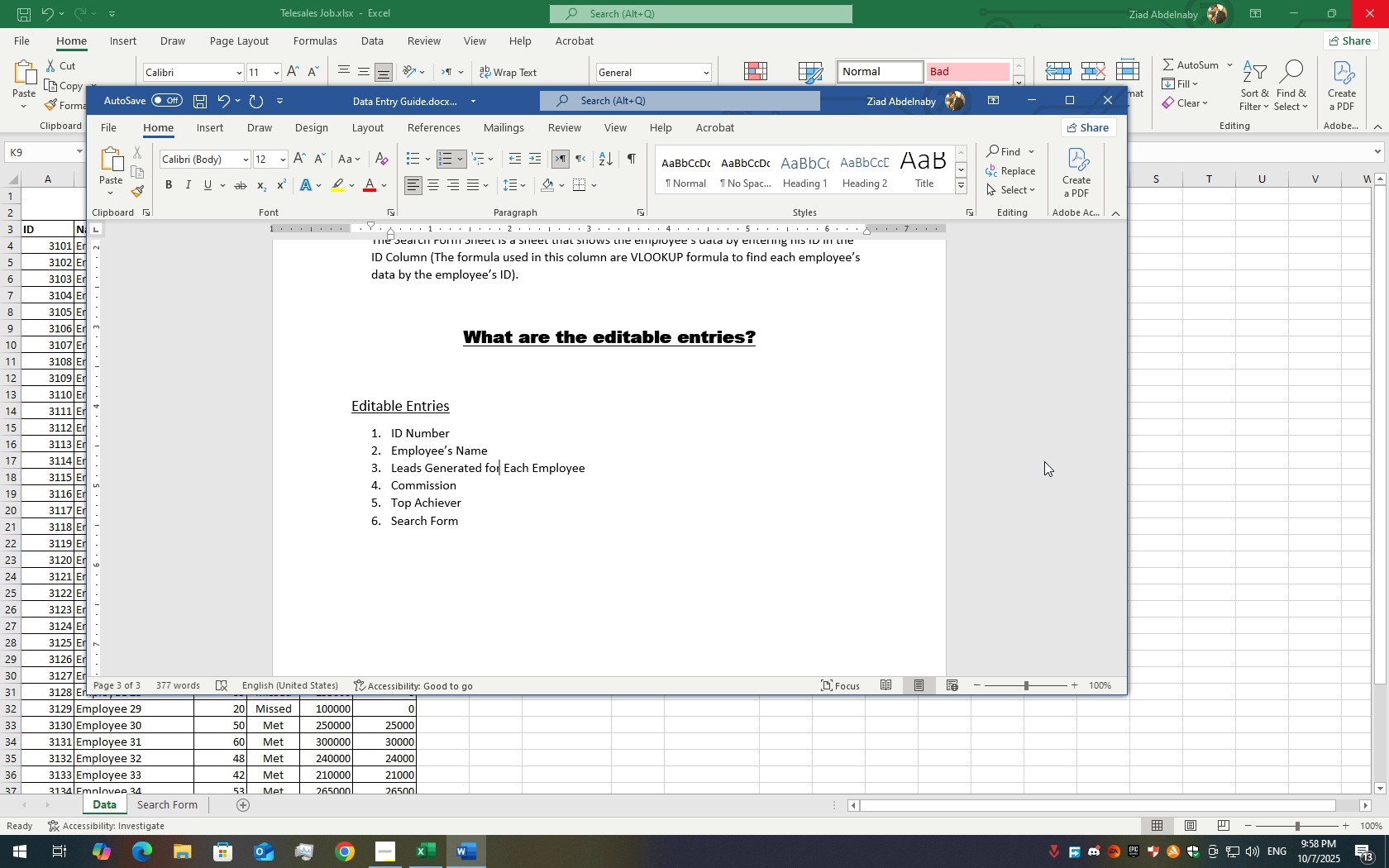 
key(ArrowRight)
 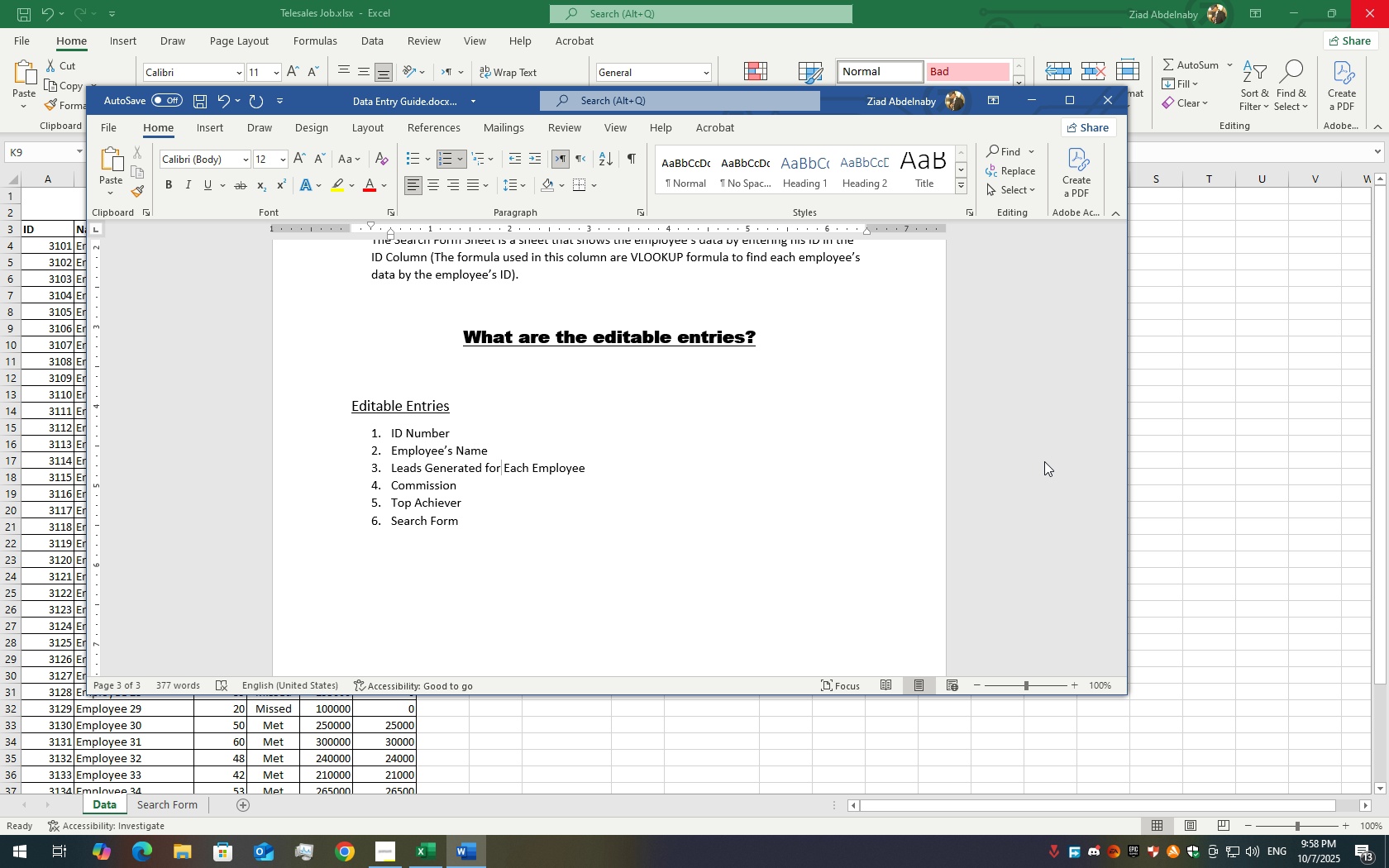 
key(Backspace)
key(Backspace)
type(rom)
 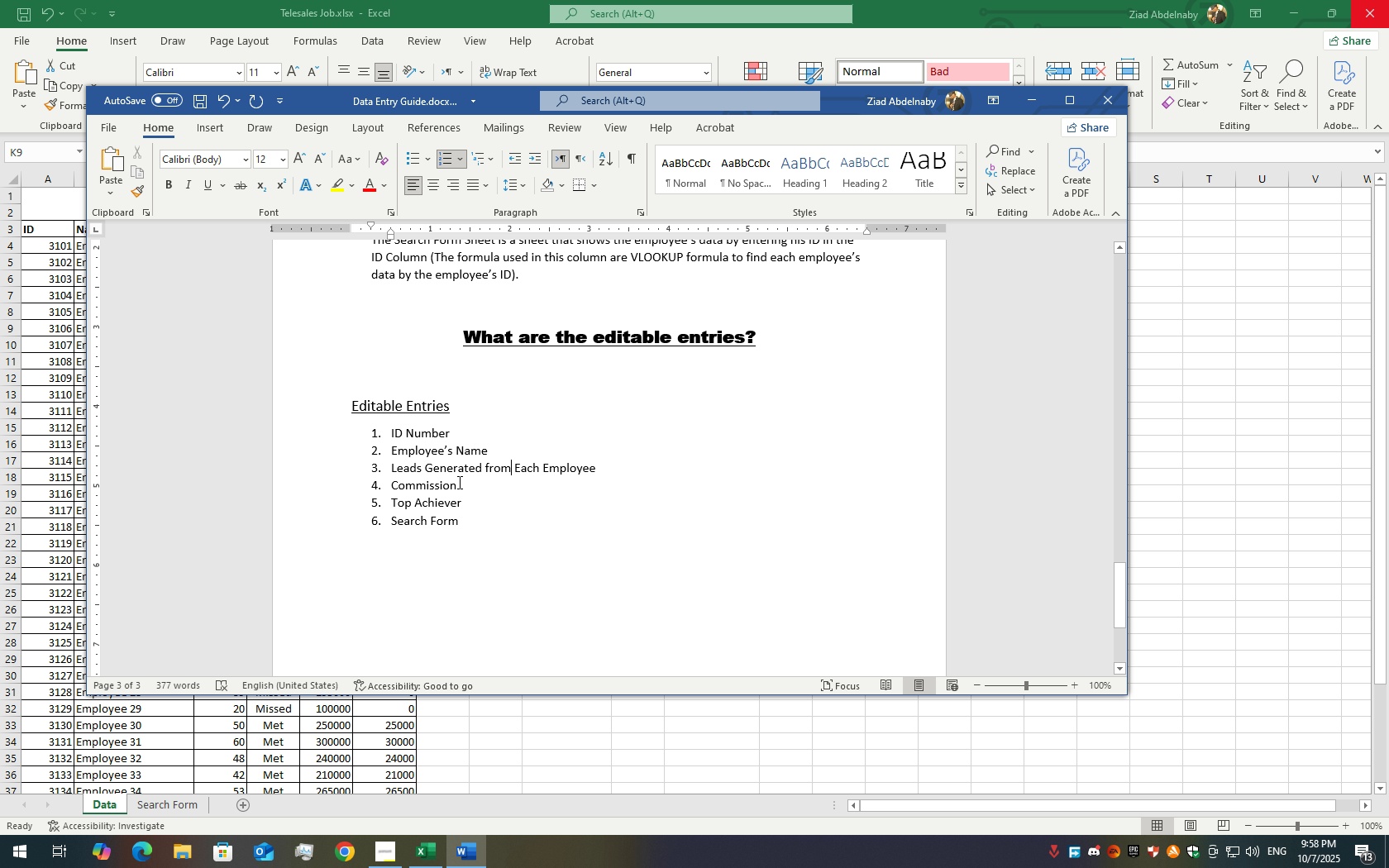 
left_click([465, 493])
 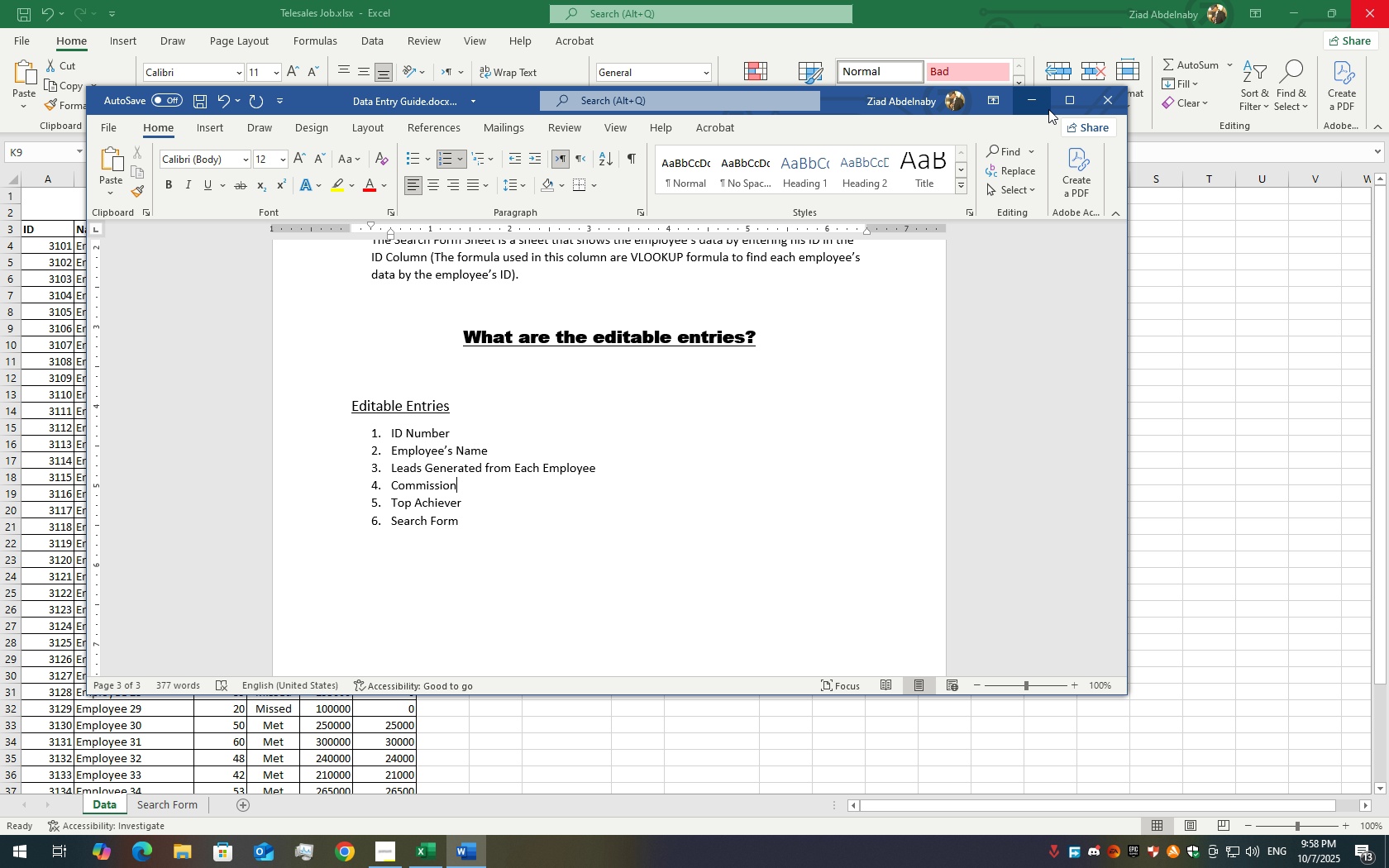 
left_click([1039, 108])